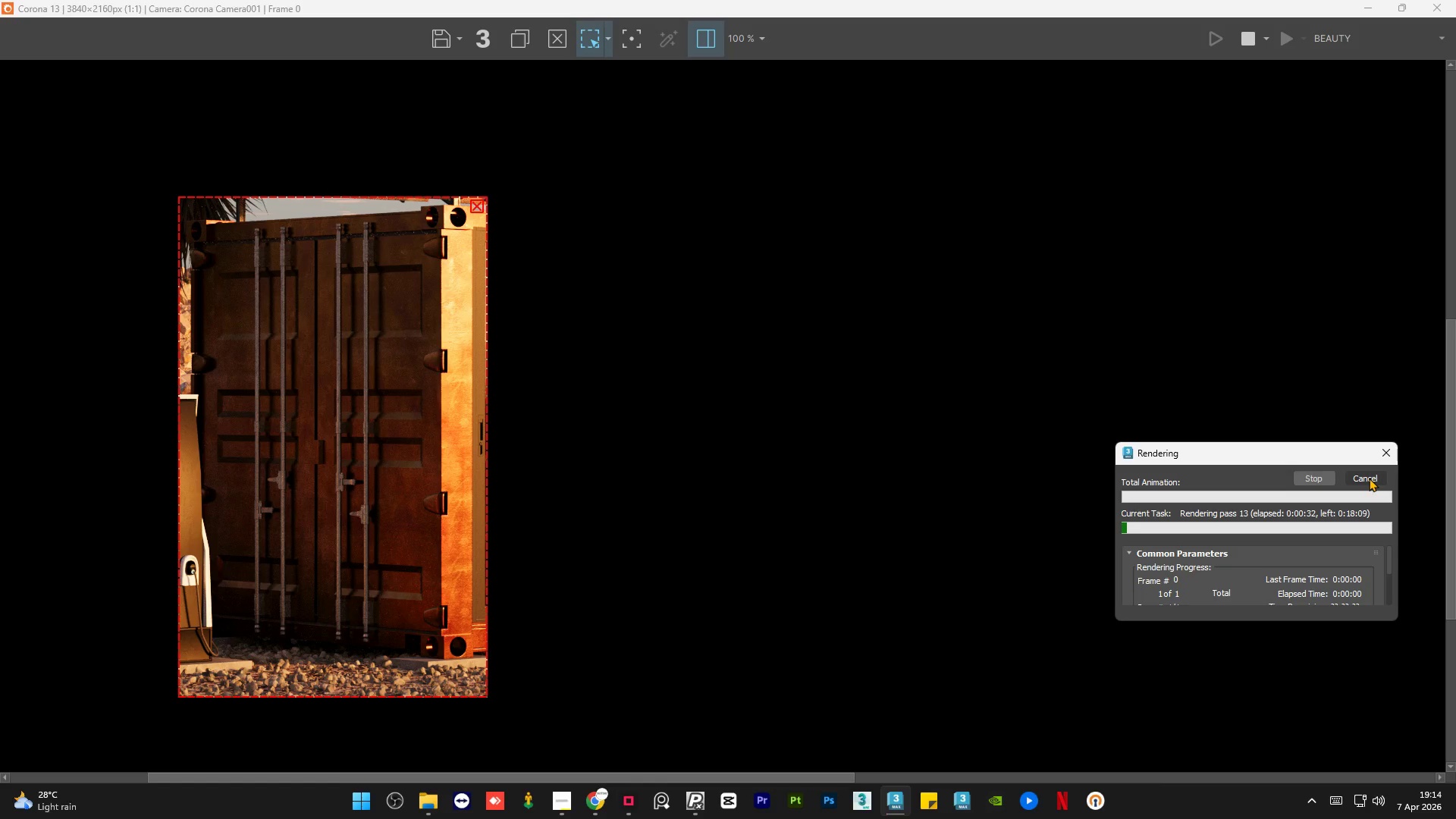 
wait(15.97)
 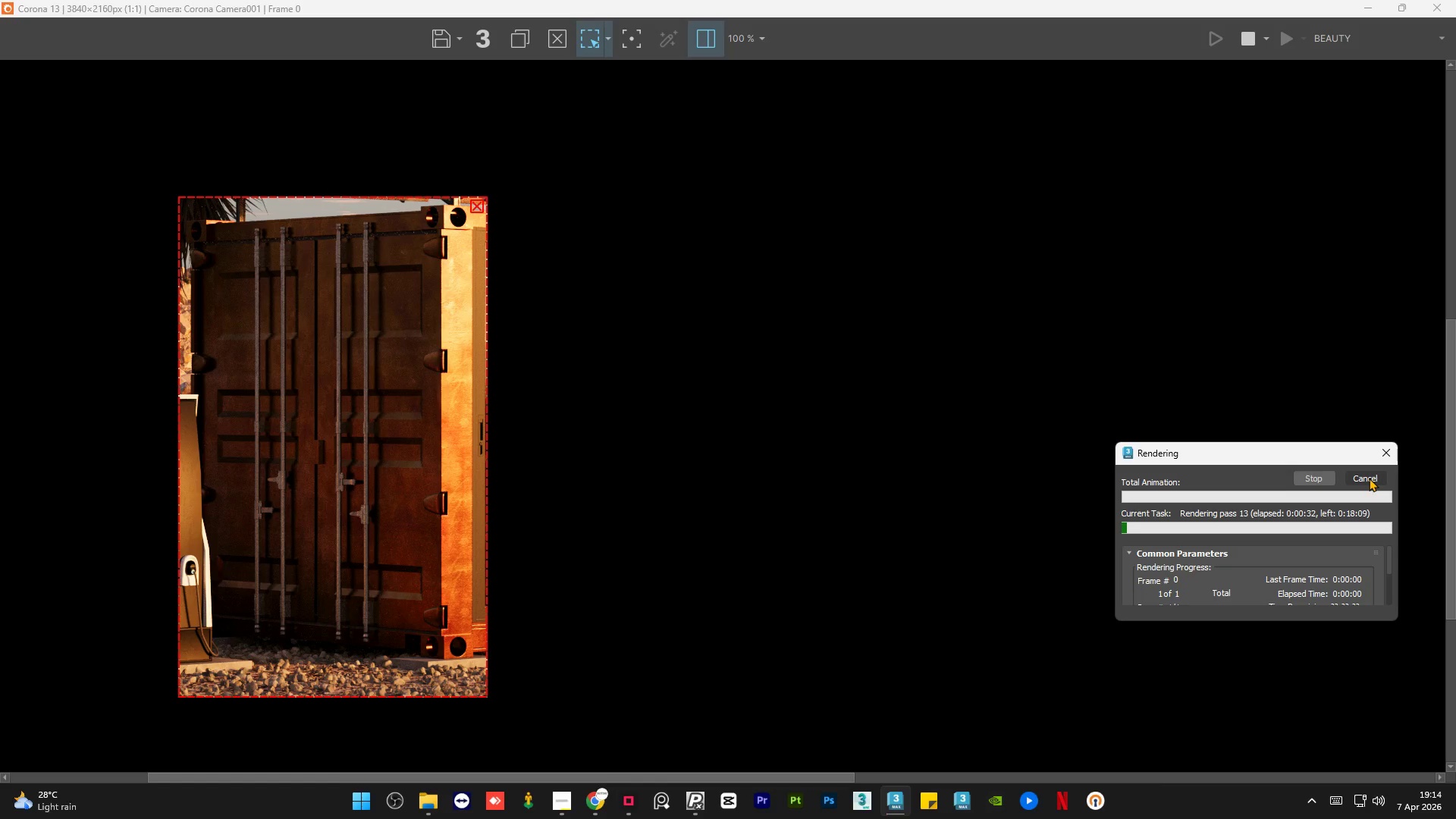 
left_click([1369, 478])
 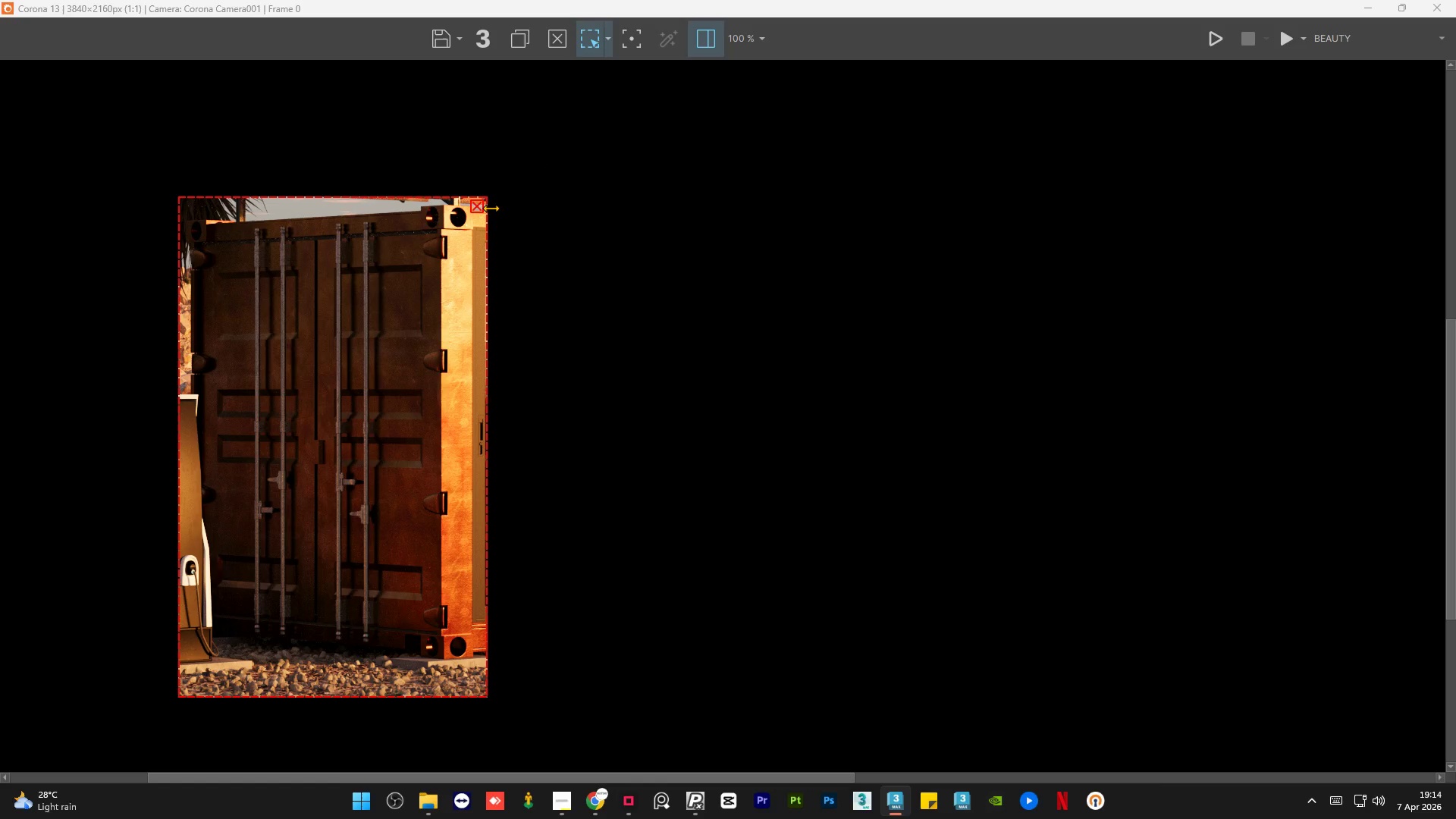 
left_click([477, 207])
 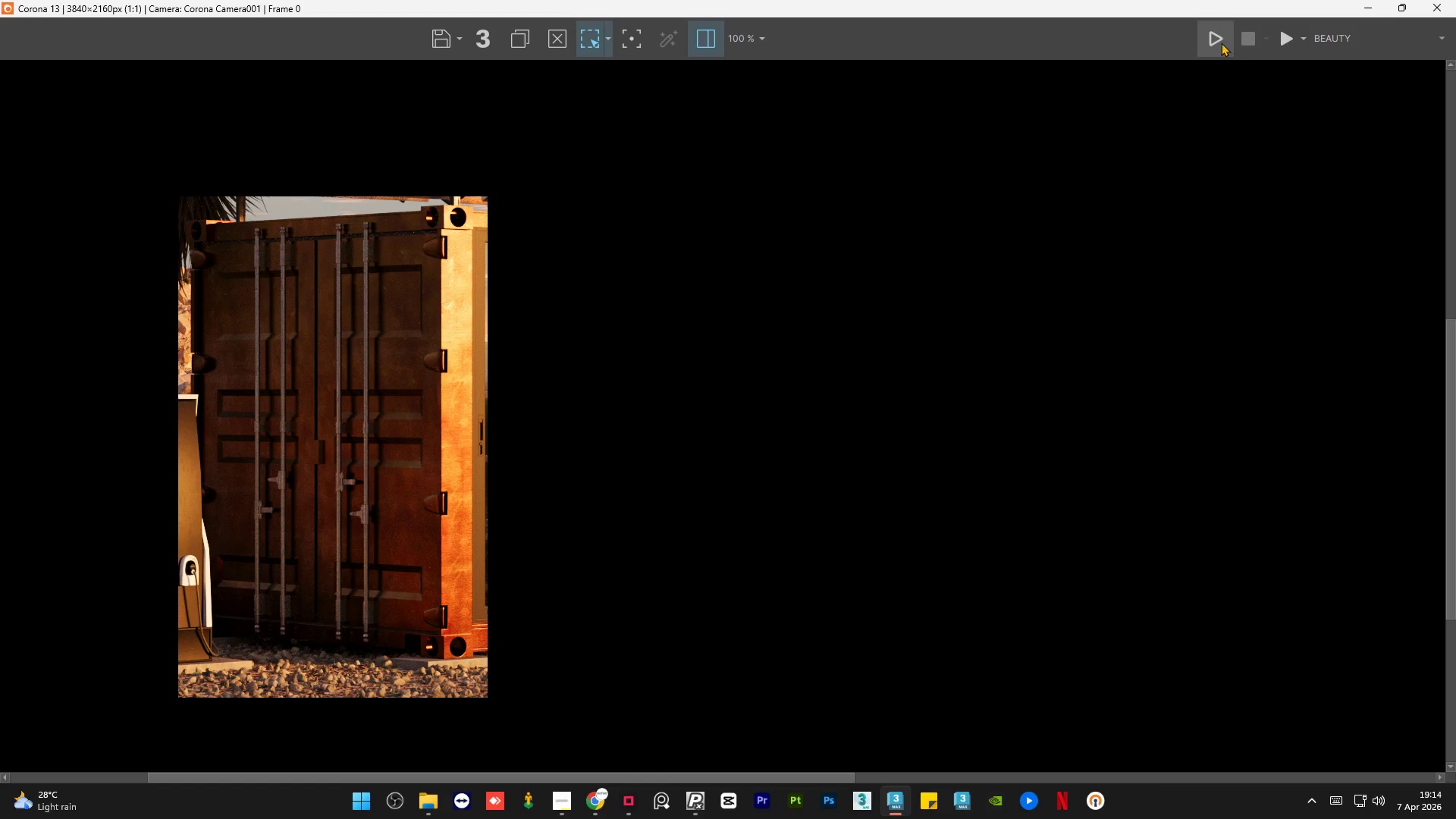 
left_click([1221, 42])
 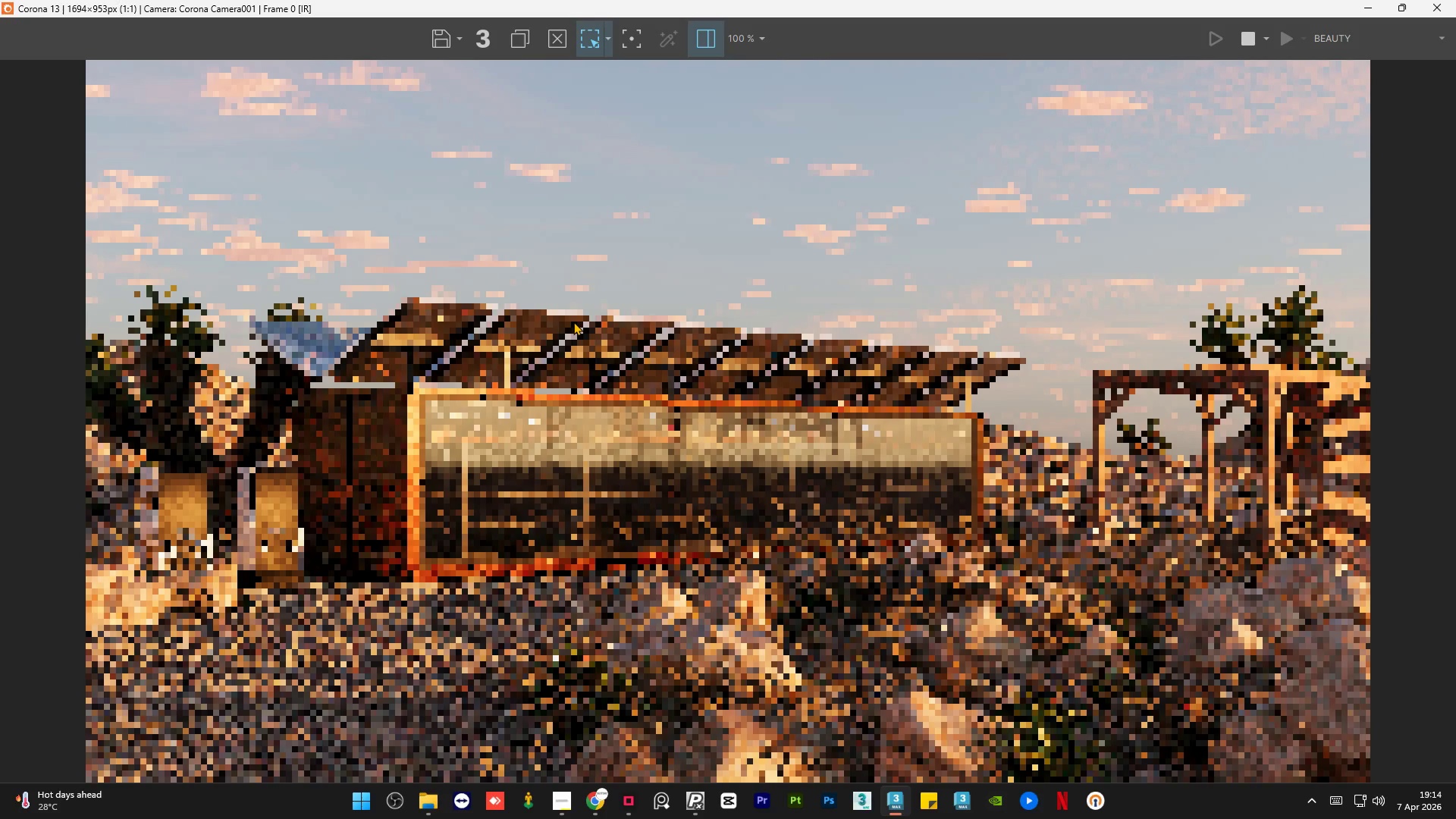 
wait(12.56)
 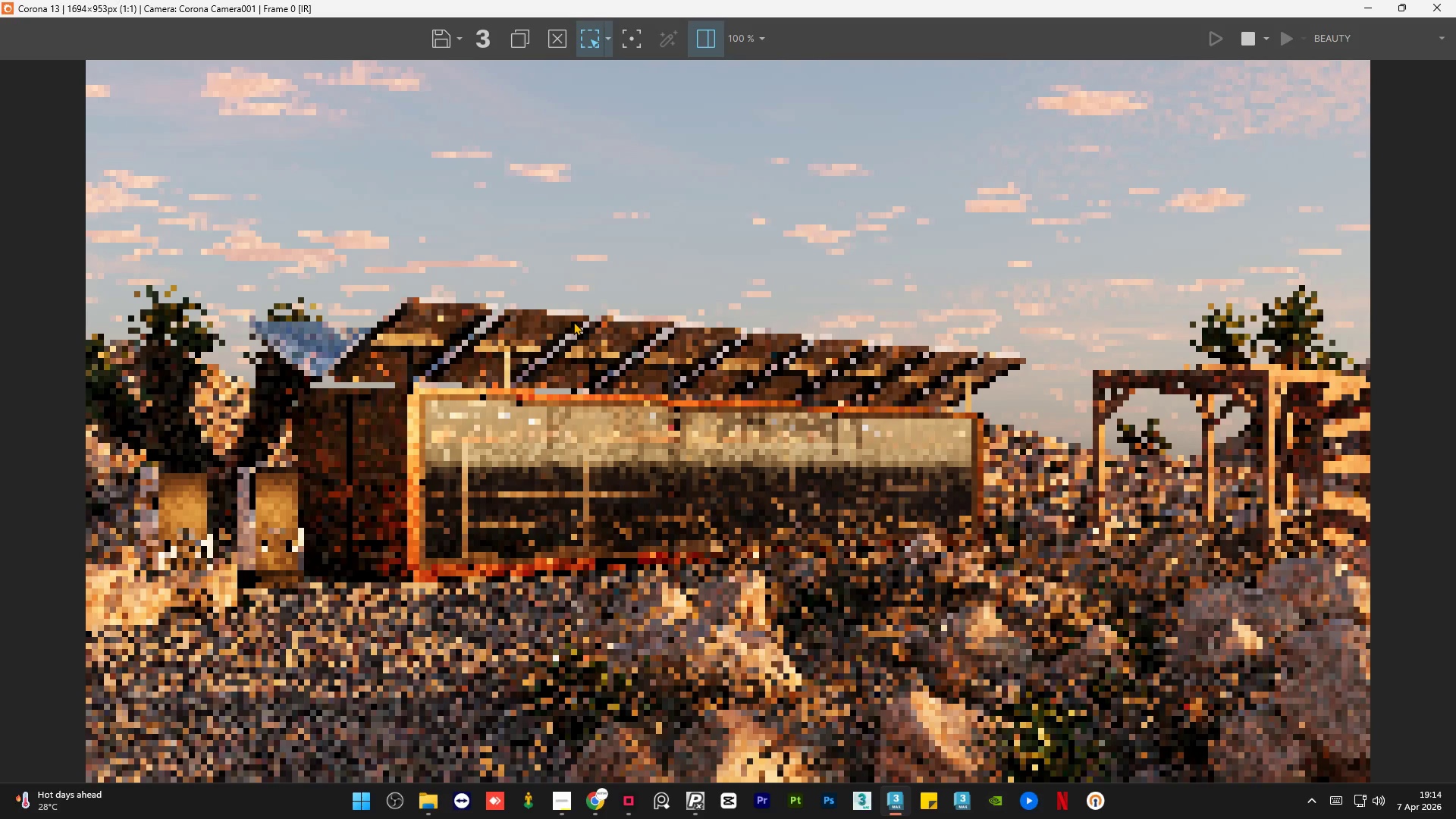 
scroll: coordinate [351, 479], scroll_direction: up, amount: 1.0
 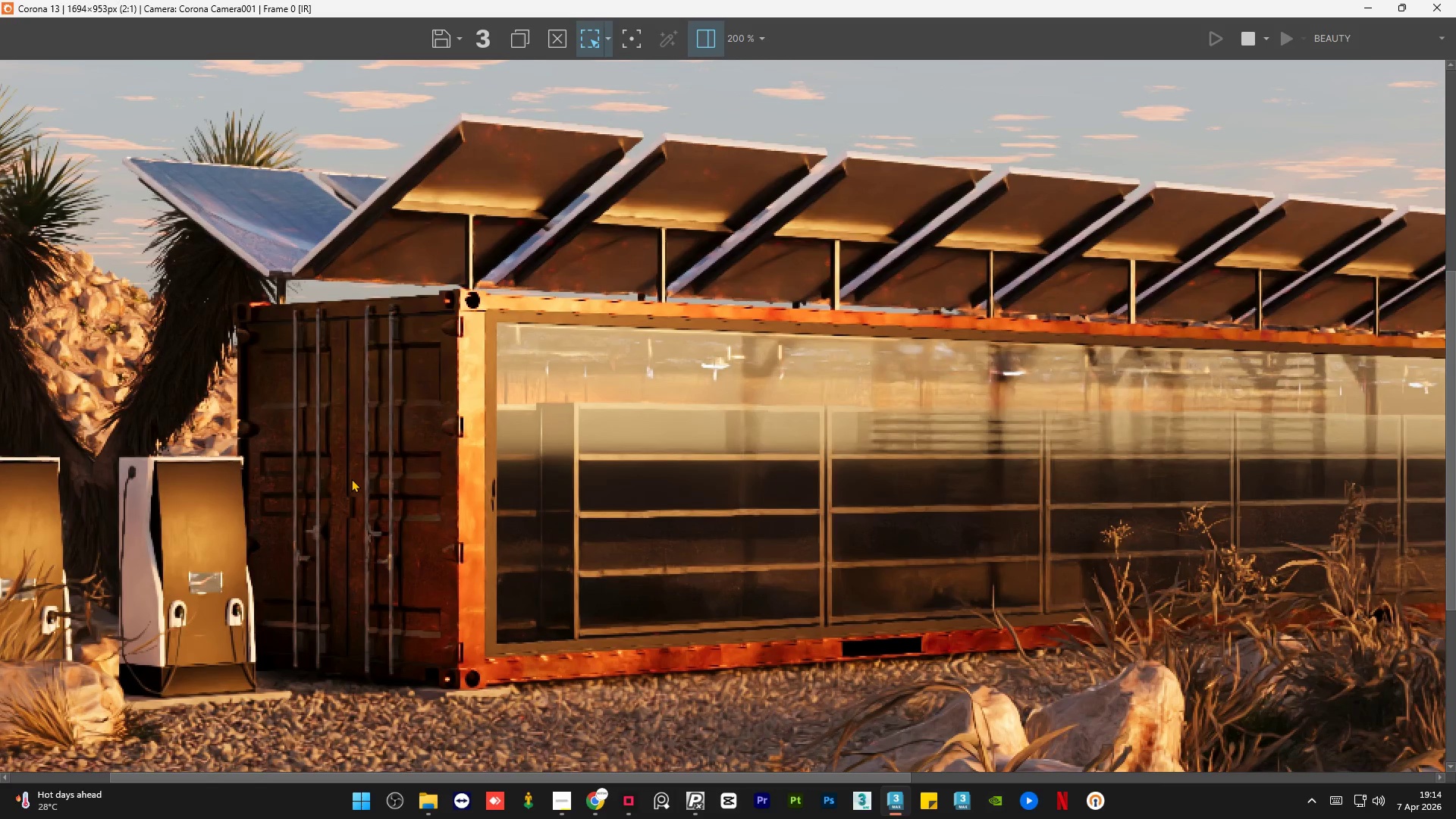 
wait(6.46)
 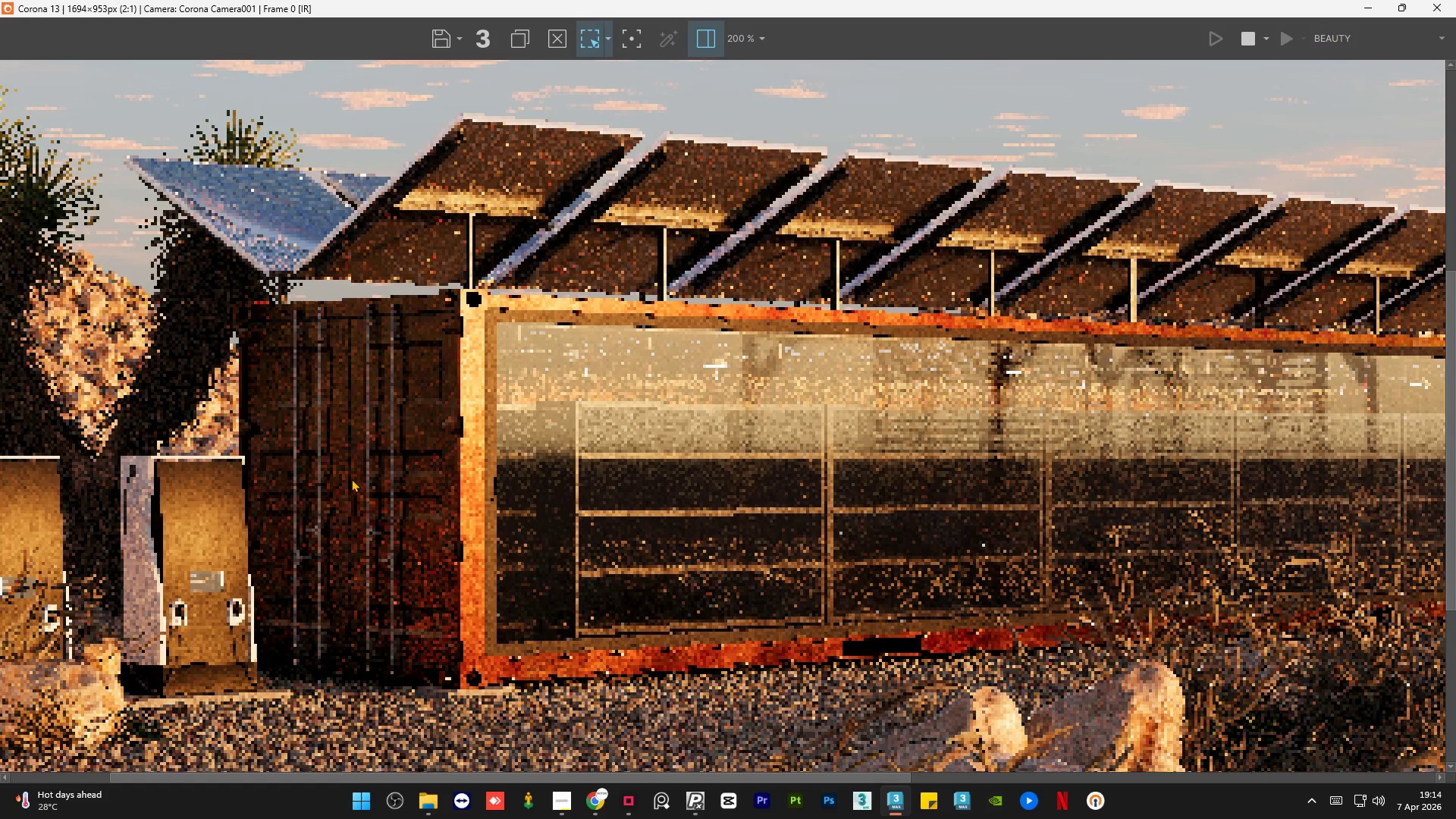 
scroll: coordinate [824, 436], scroll_direction: none, amount: 0.0
 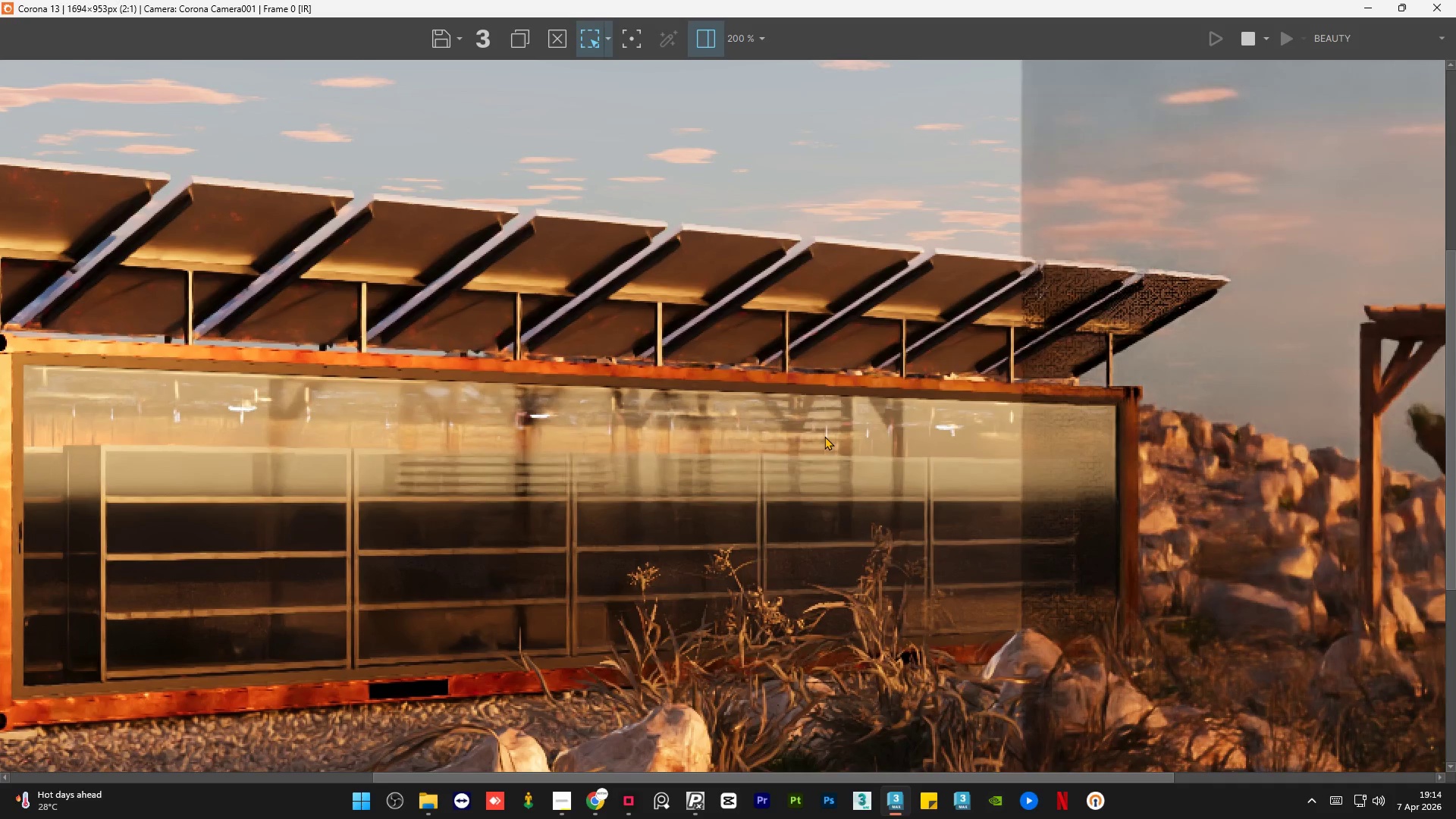 
scroll: coordinate [824, 436], scroll_direction: down, amount: 1.0
 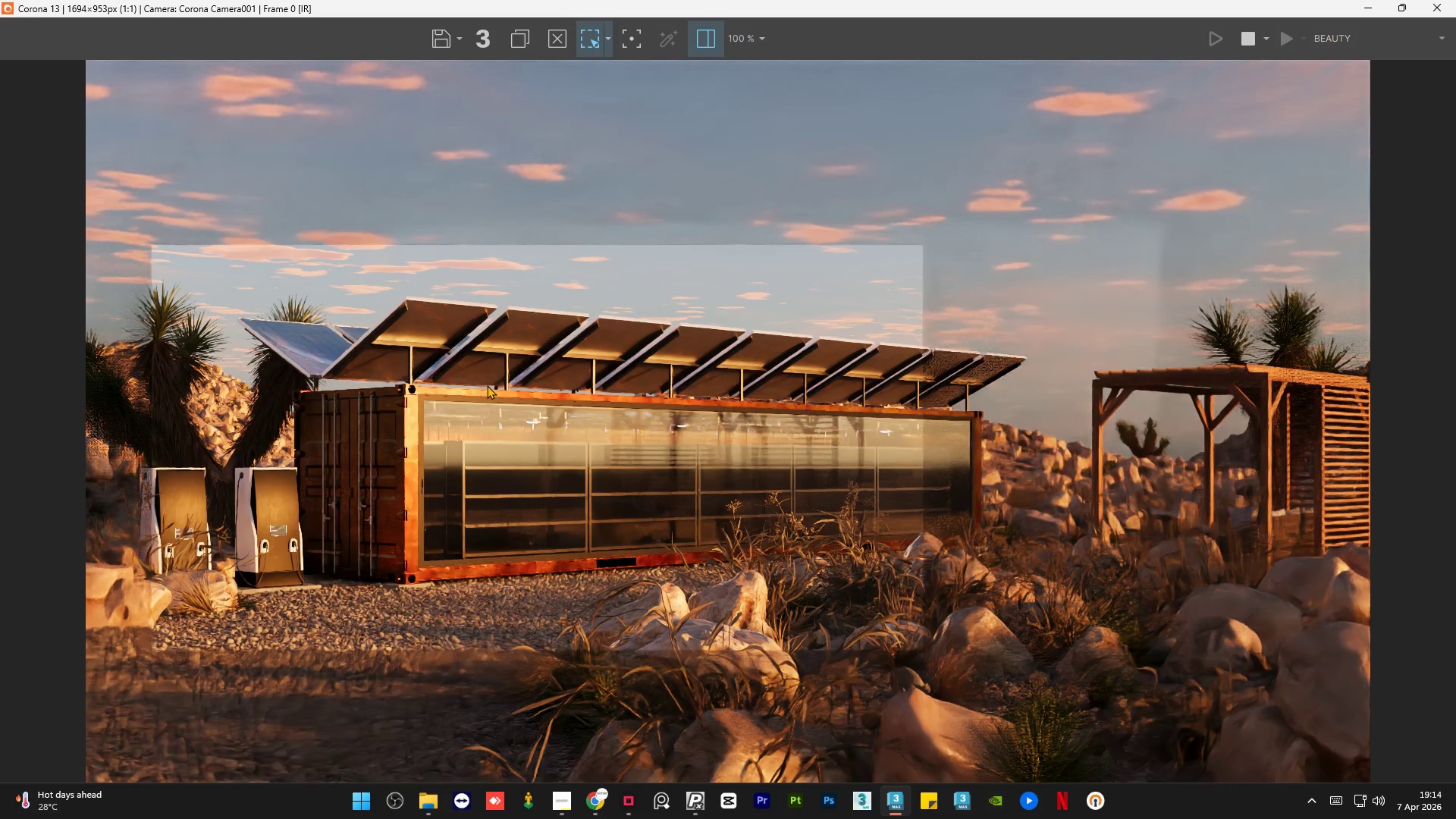 
scroll: coordinate [344, 369], scroll_direction: up, amount: 3.0
 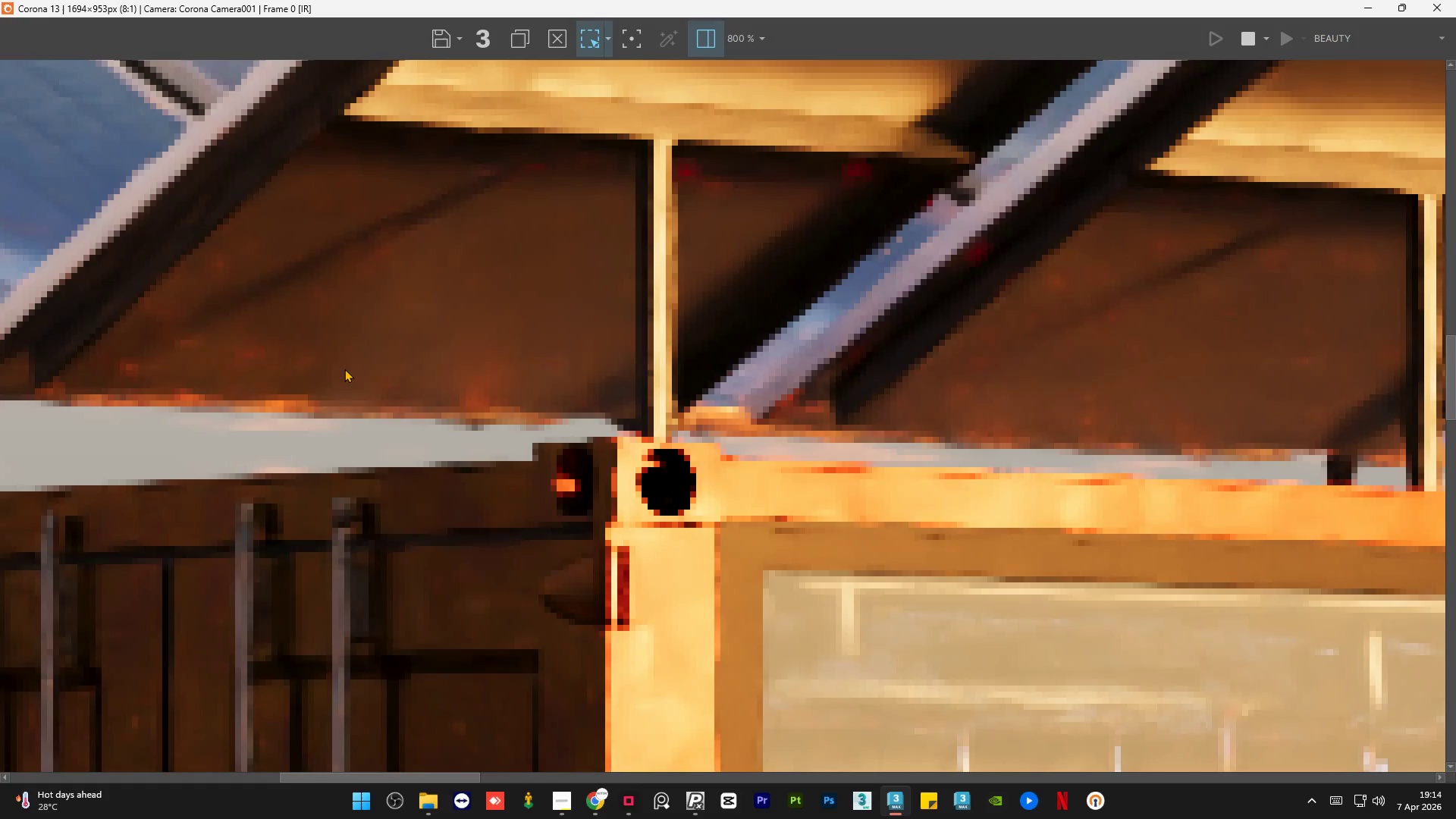 
scroll: coordinate [344, 369], scroll_direction: down, amount: 3.0
 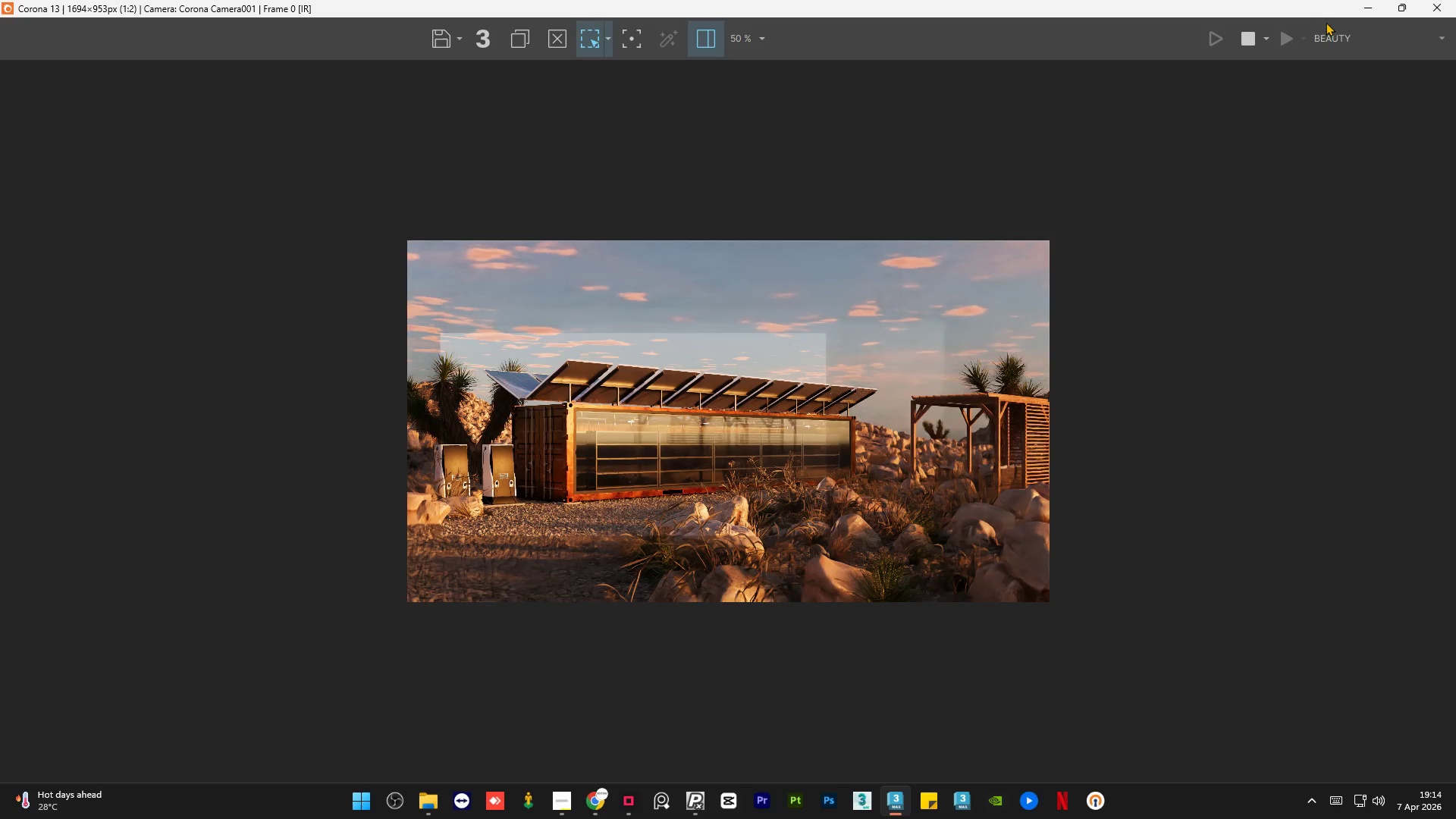 
left_click([1364, 5])
 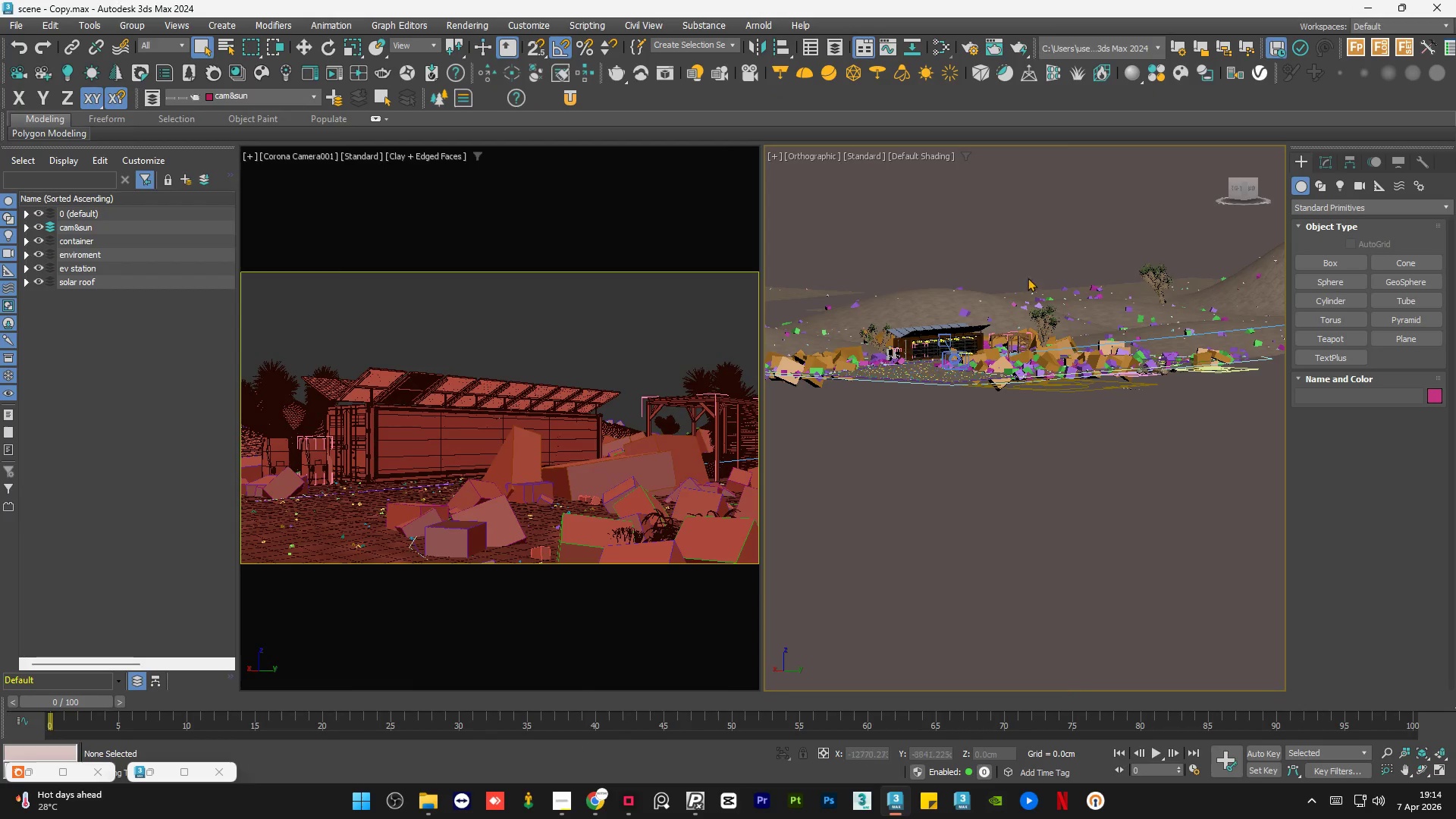 
scroll: coordinate [1005, 326], scroll_direction: down, amount: 1.0
 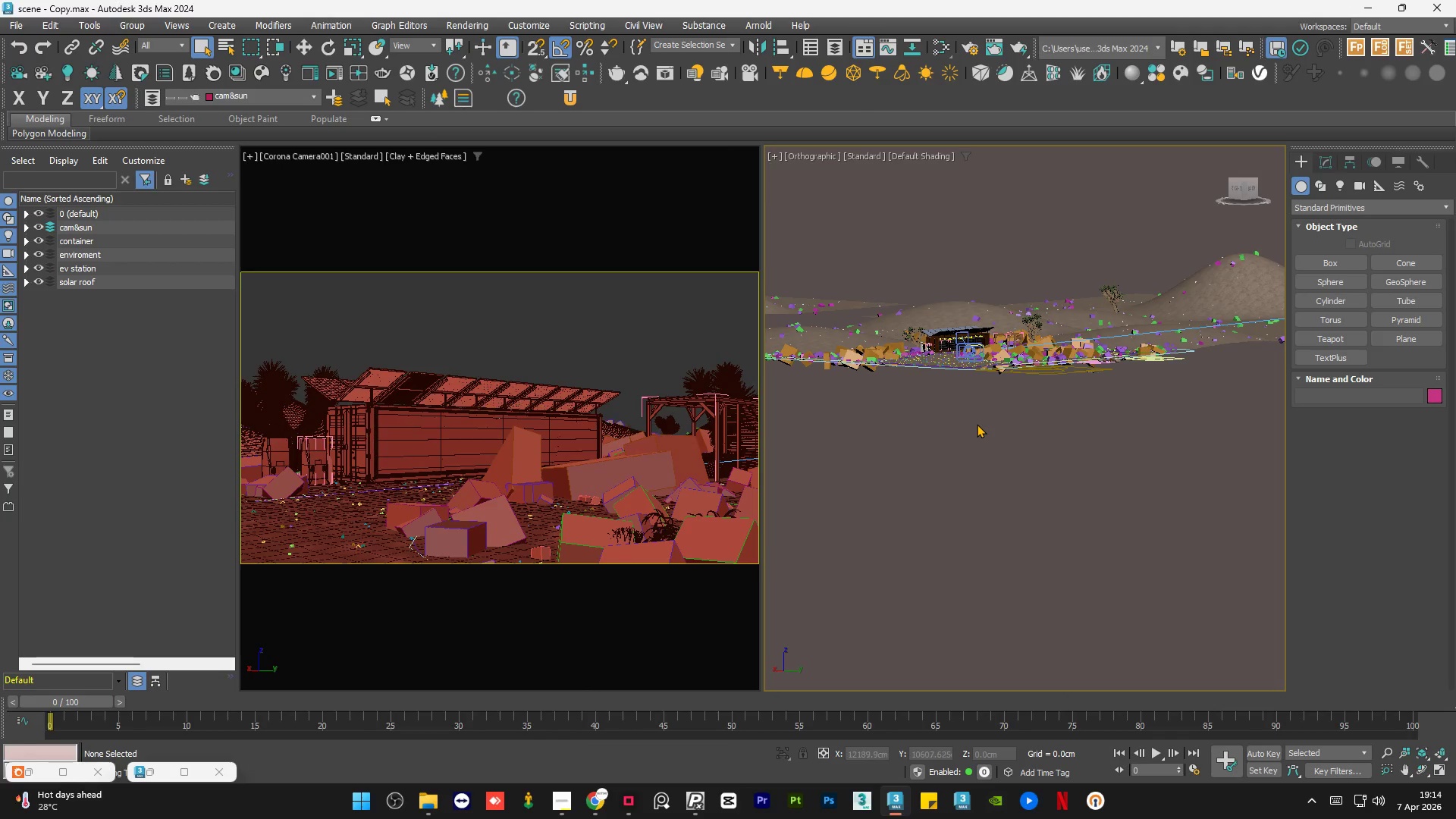 
double_click([977, 424])
 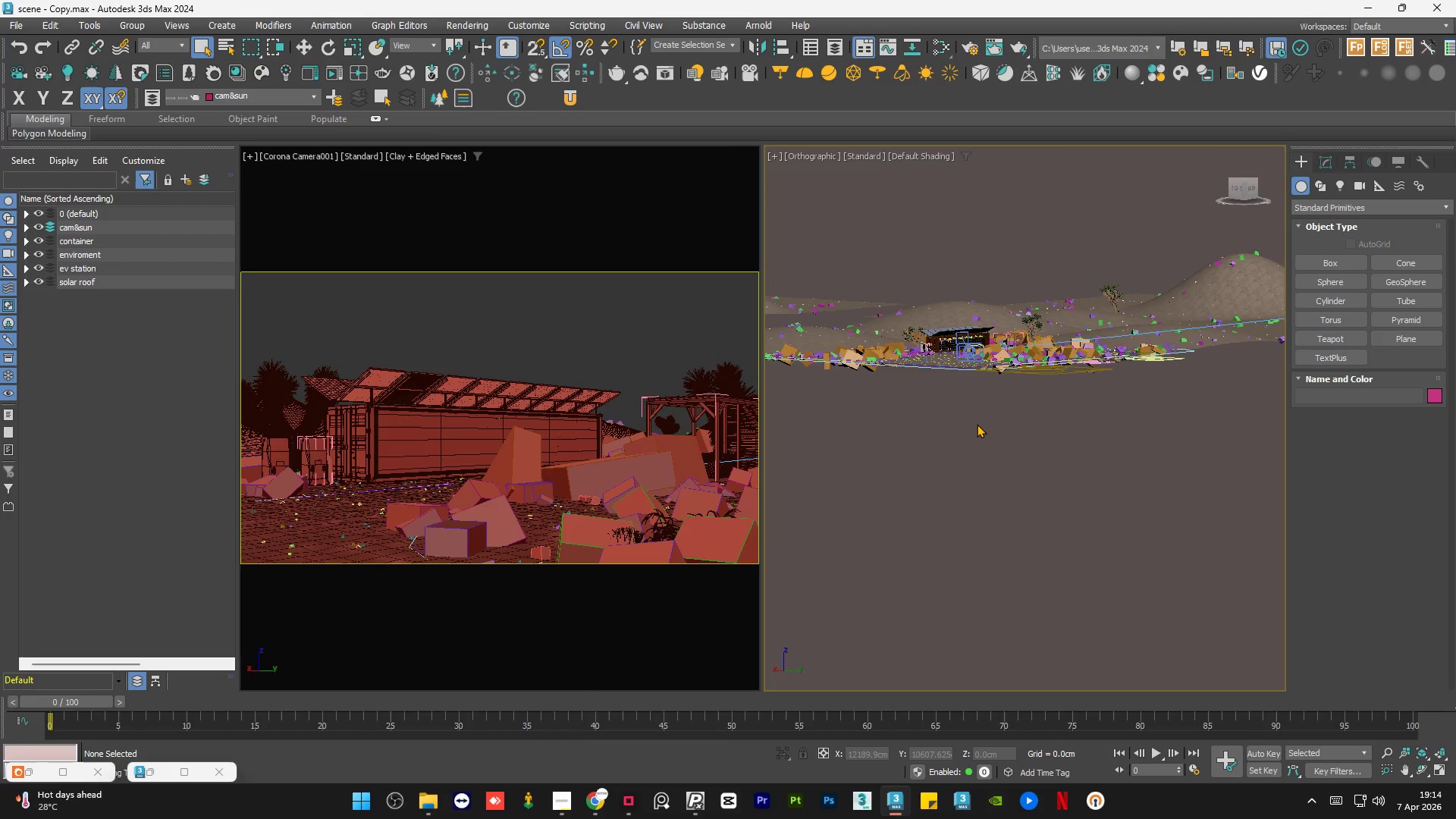 
key(Control+S)
 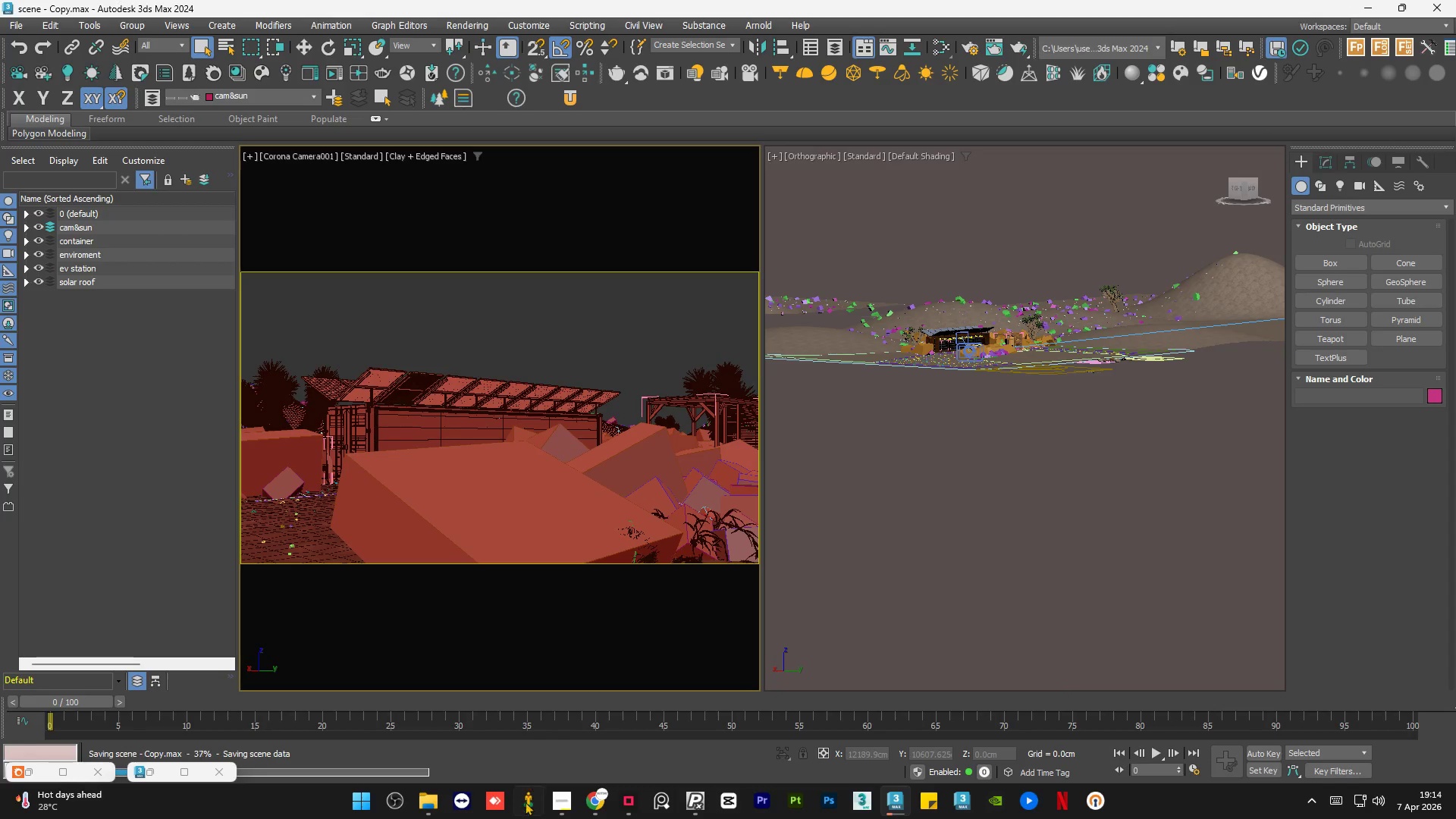 
left_click([557, 812])